 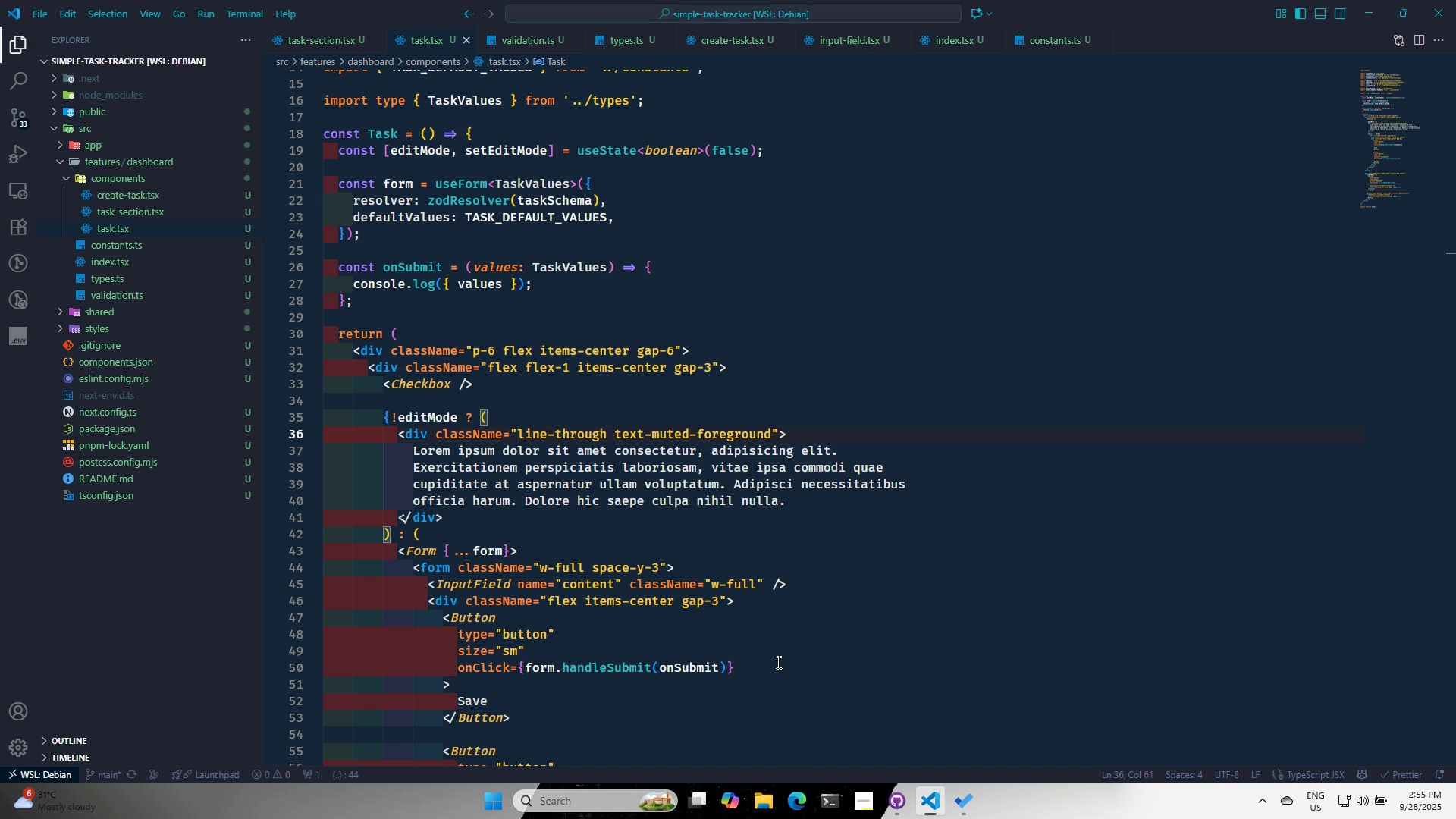 
key(Alt+AltLeft)
 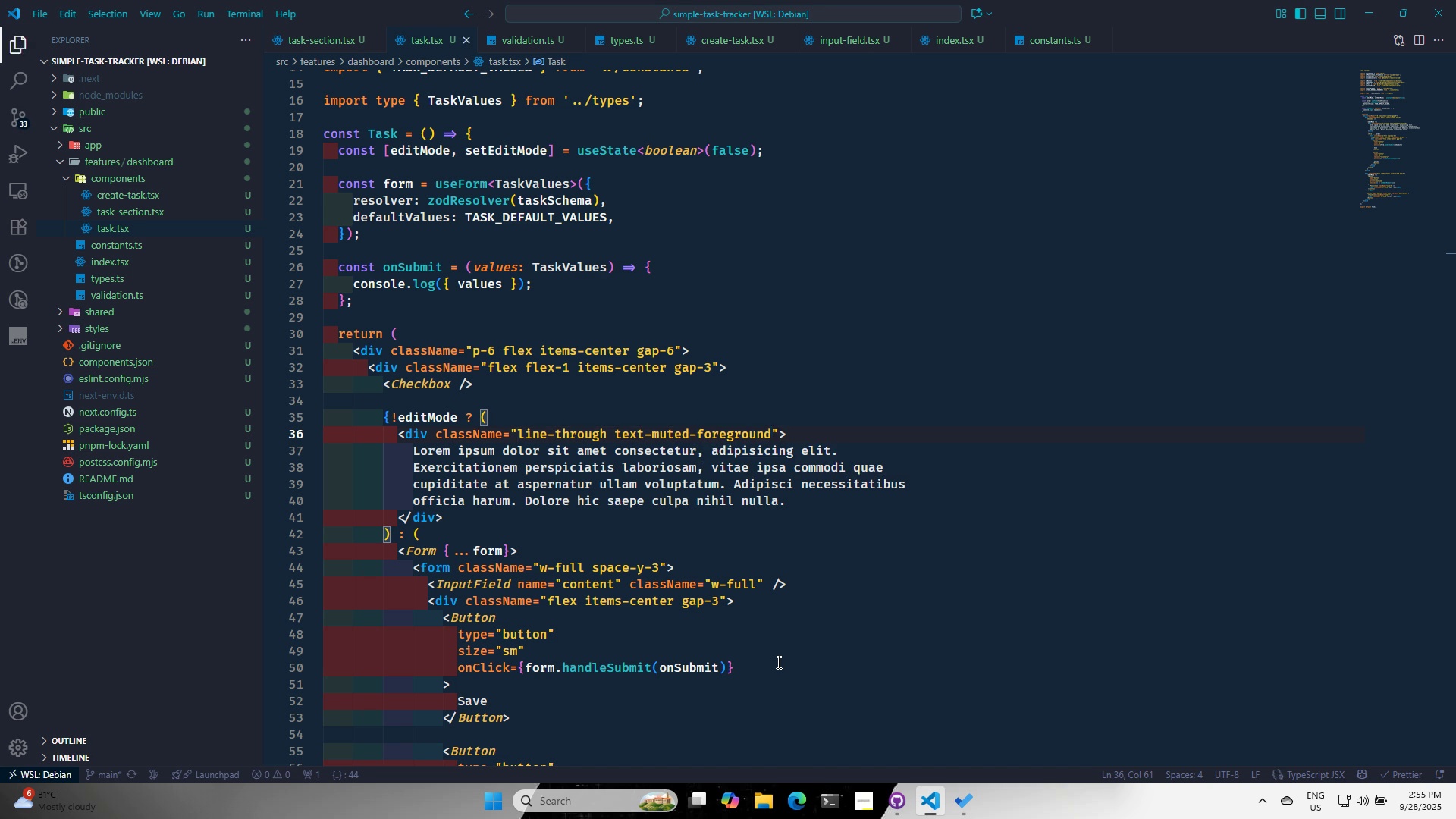 
key(Alt+Tab)
 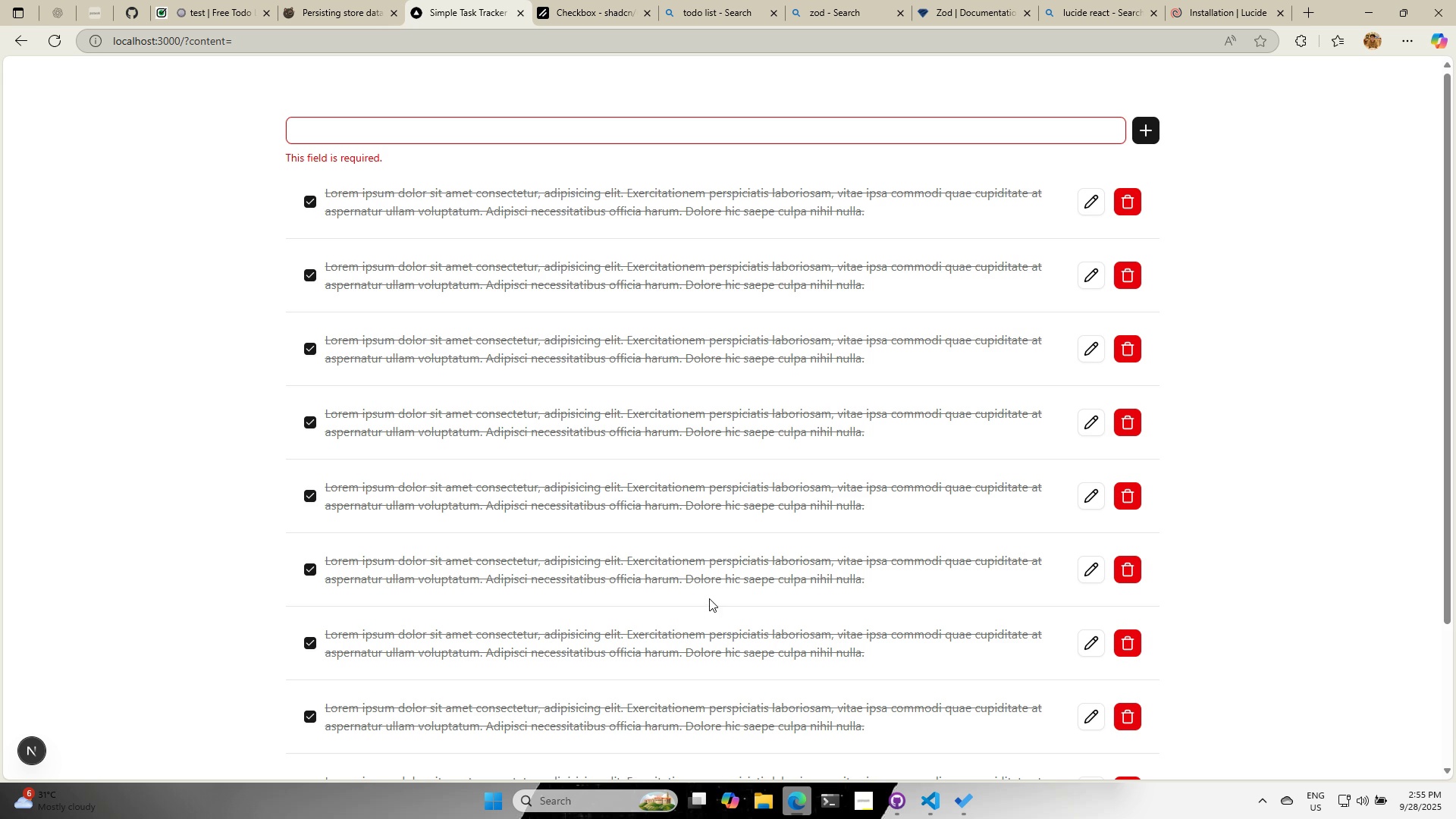 
scroll: coordinate [654, 611], scroll_direction: down, amount: 5.0
 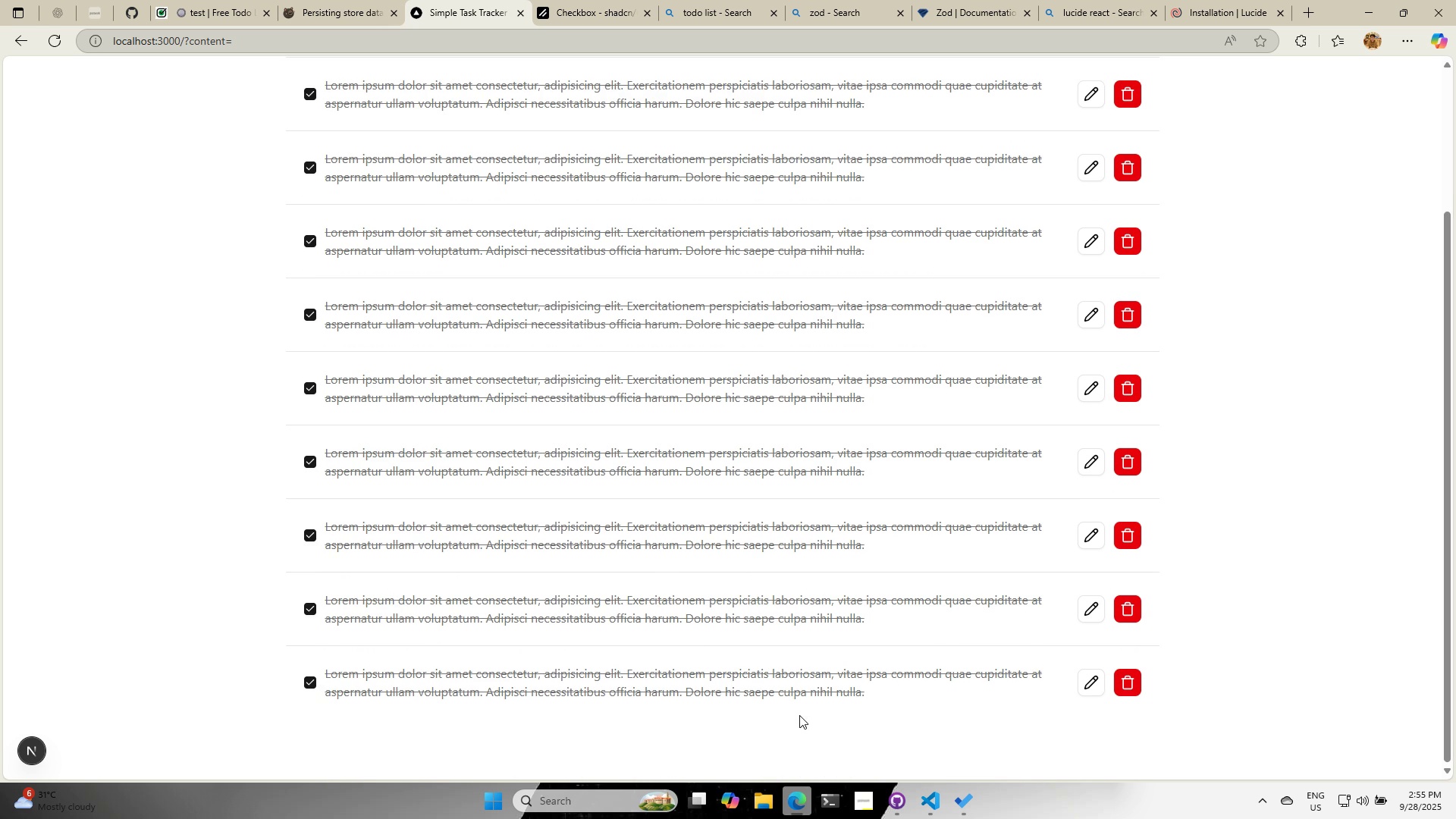 
scroll: coordinate [802, 717], scroll_direction: up, amount: 3.0
 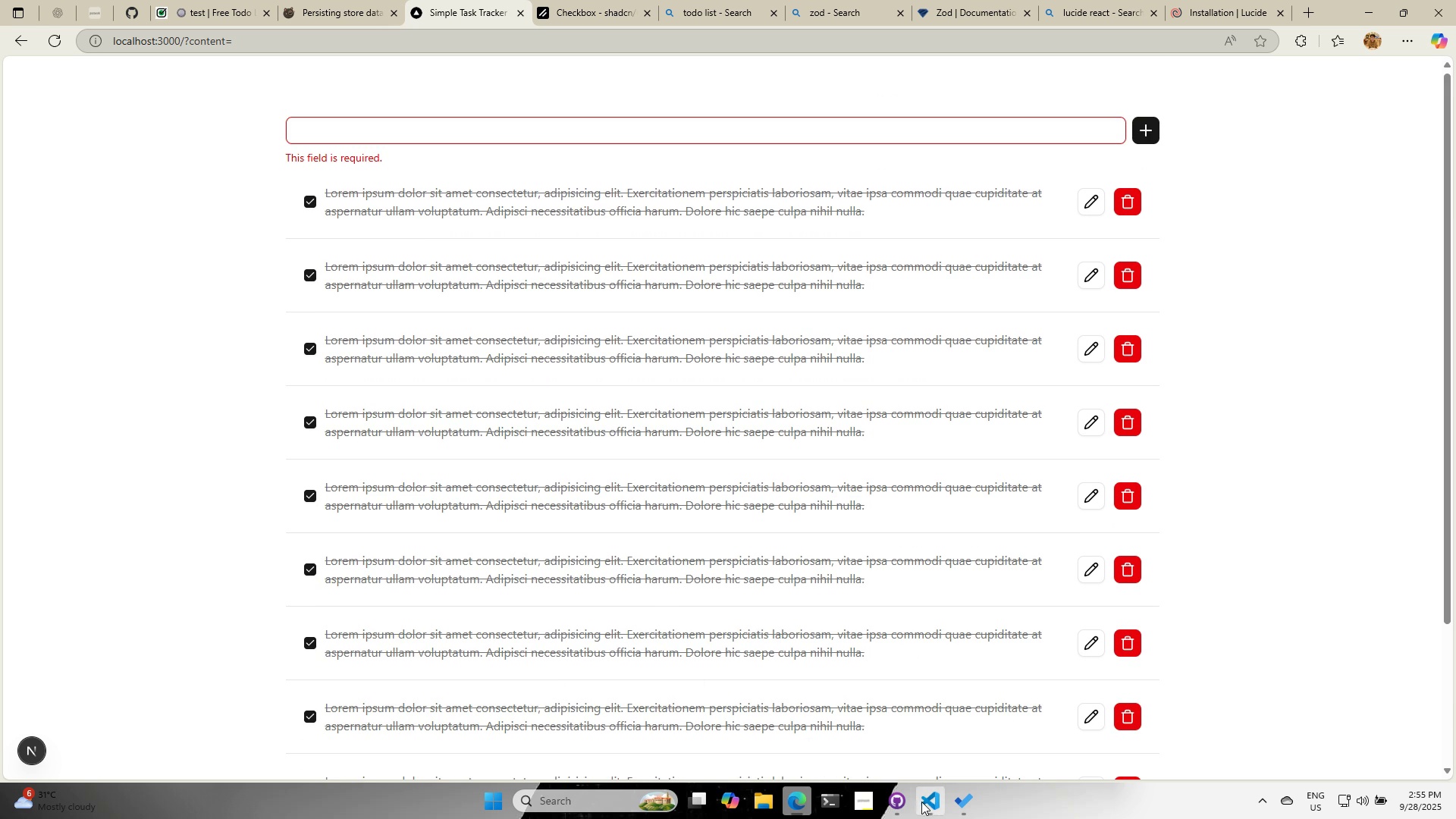 
left_click([940, 805])
 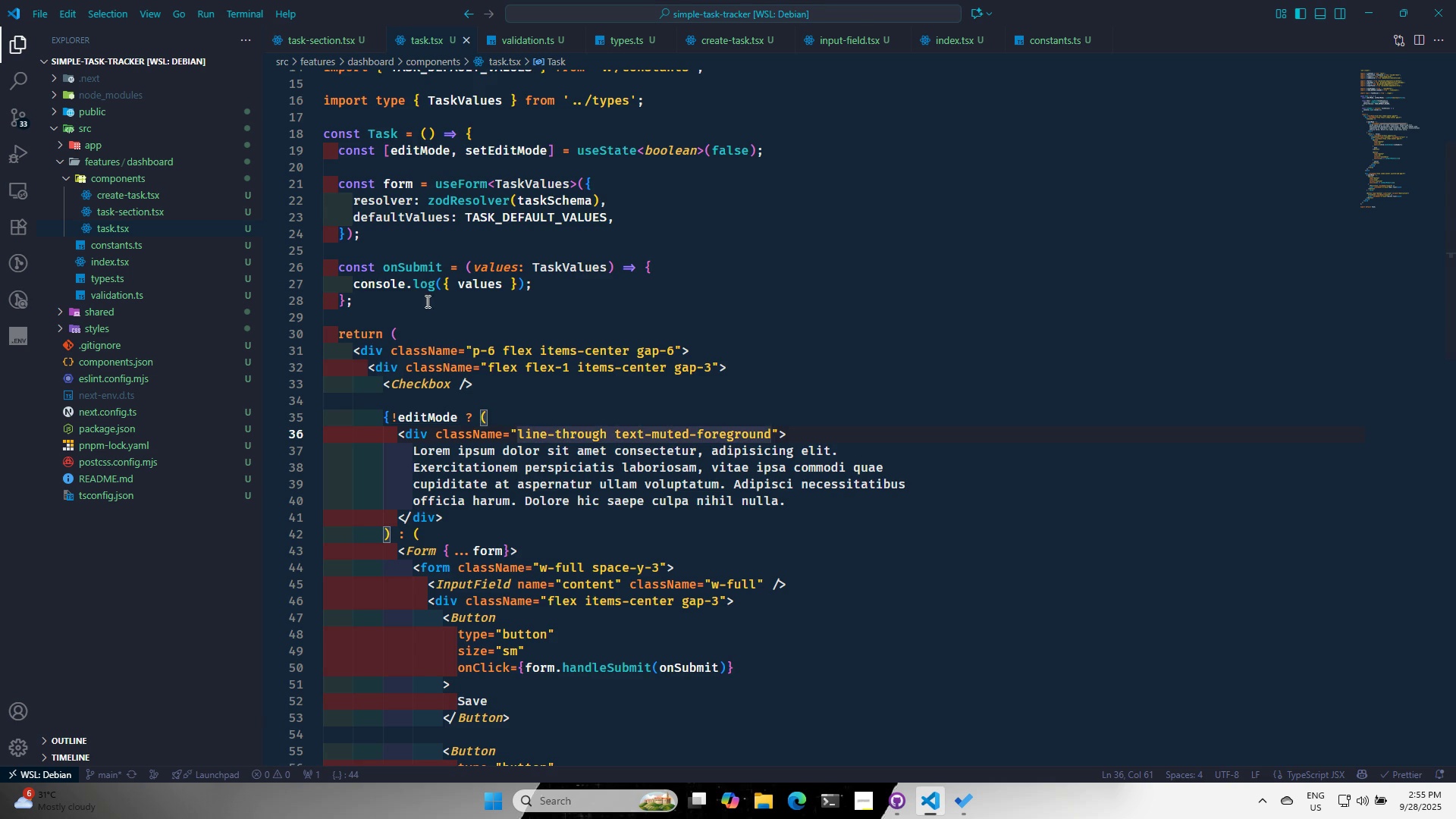 
scroll: coordinate [447, 444], scroll_direction: up, amount: 7.0
 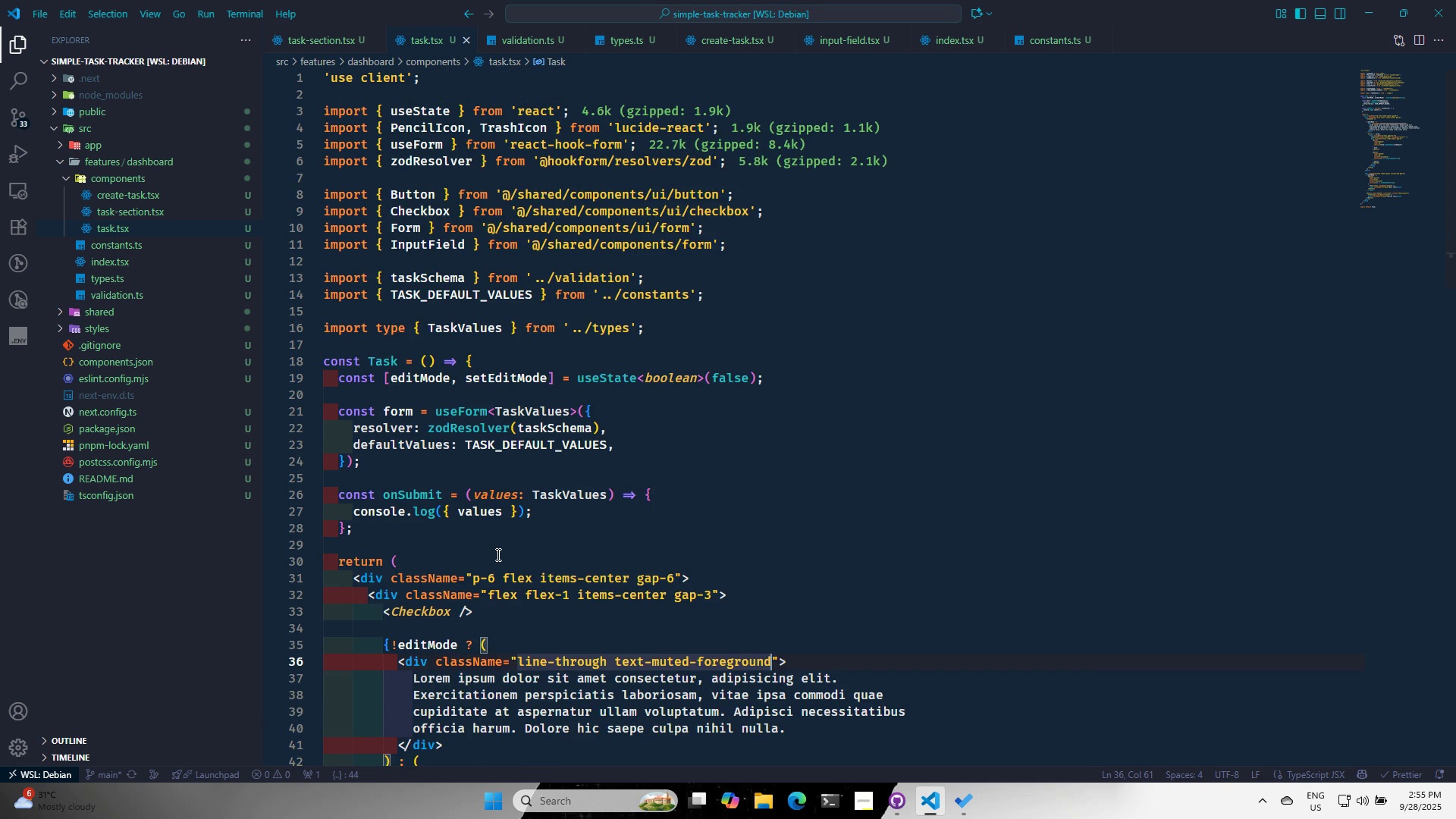 
scroll: coordinate [505, 566], scroll_direction: down, amount: 14.0
 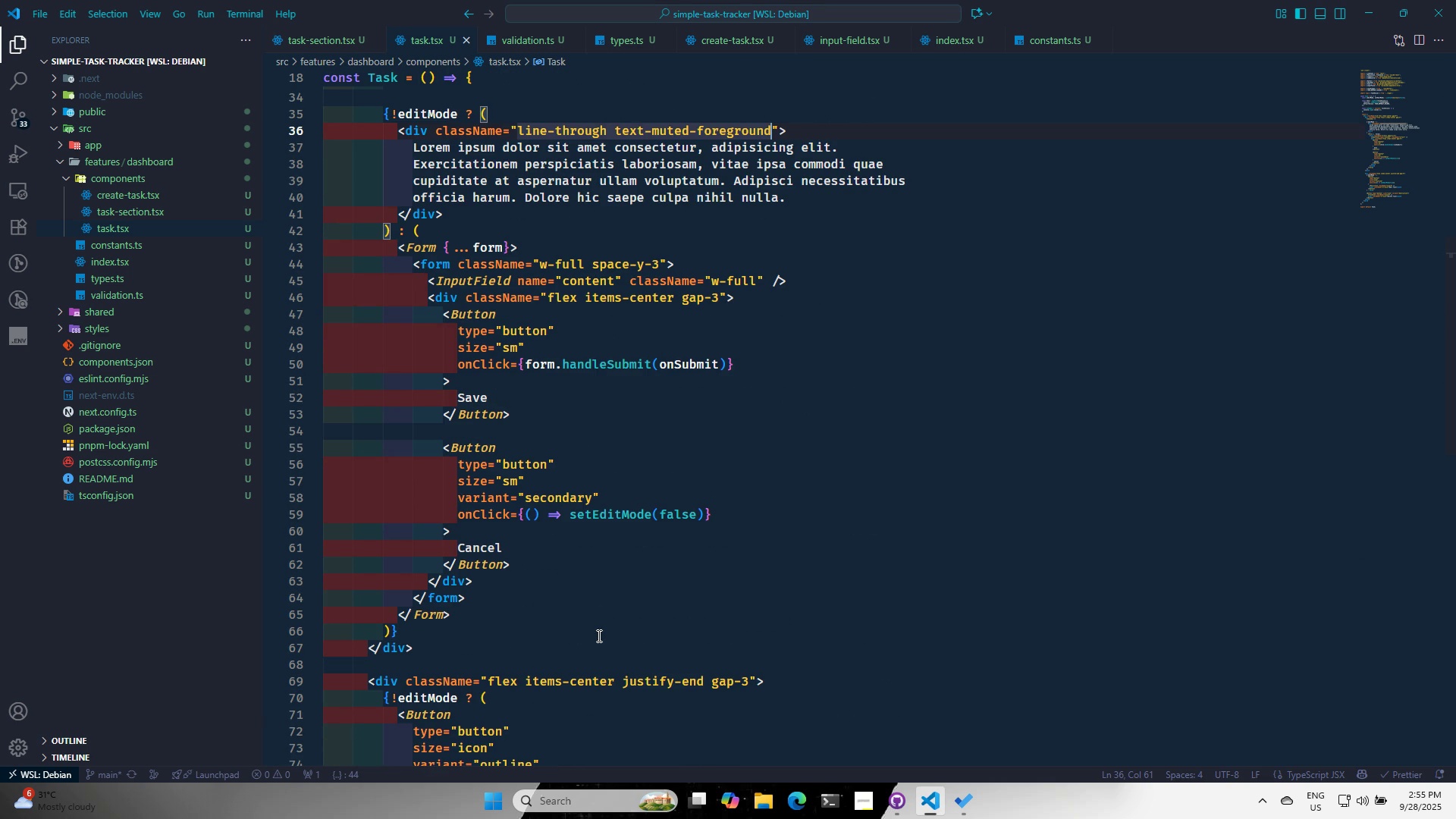 
scroll: coordinate [608, 626], scroll_direction: up, amount: 9.0
 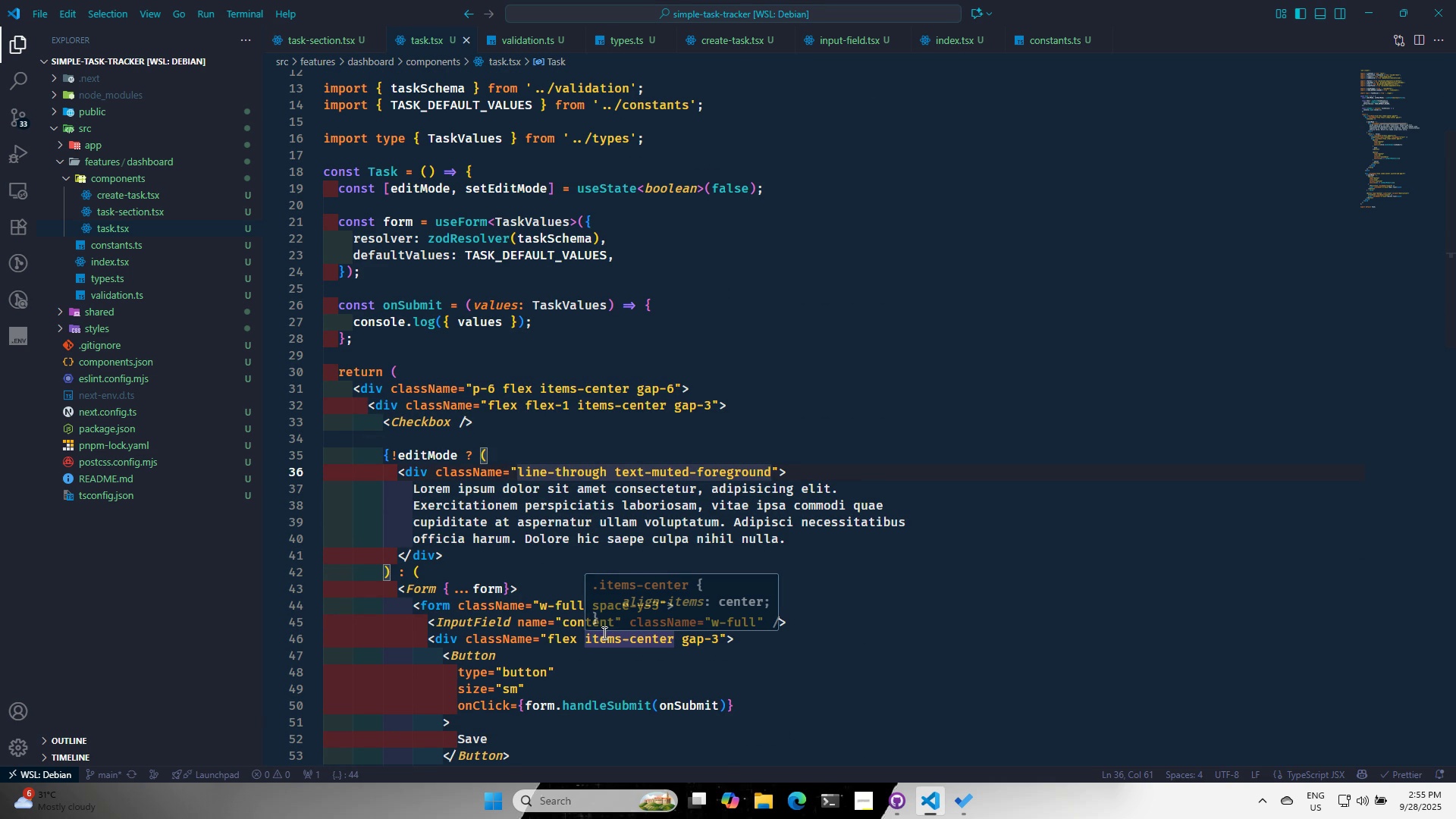 
mouse_move([579, 607])
 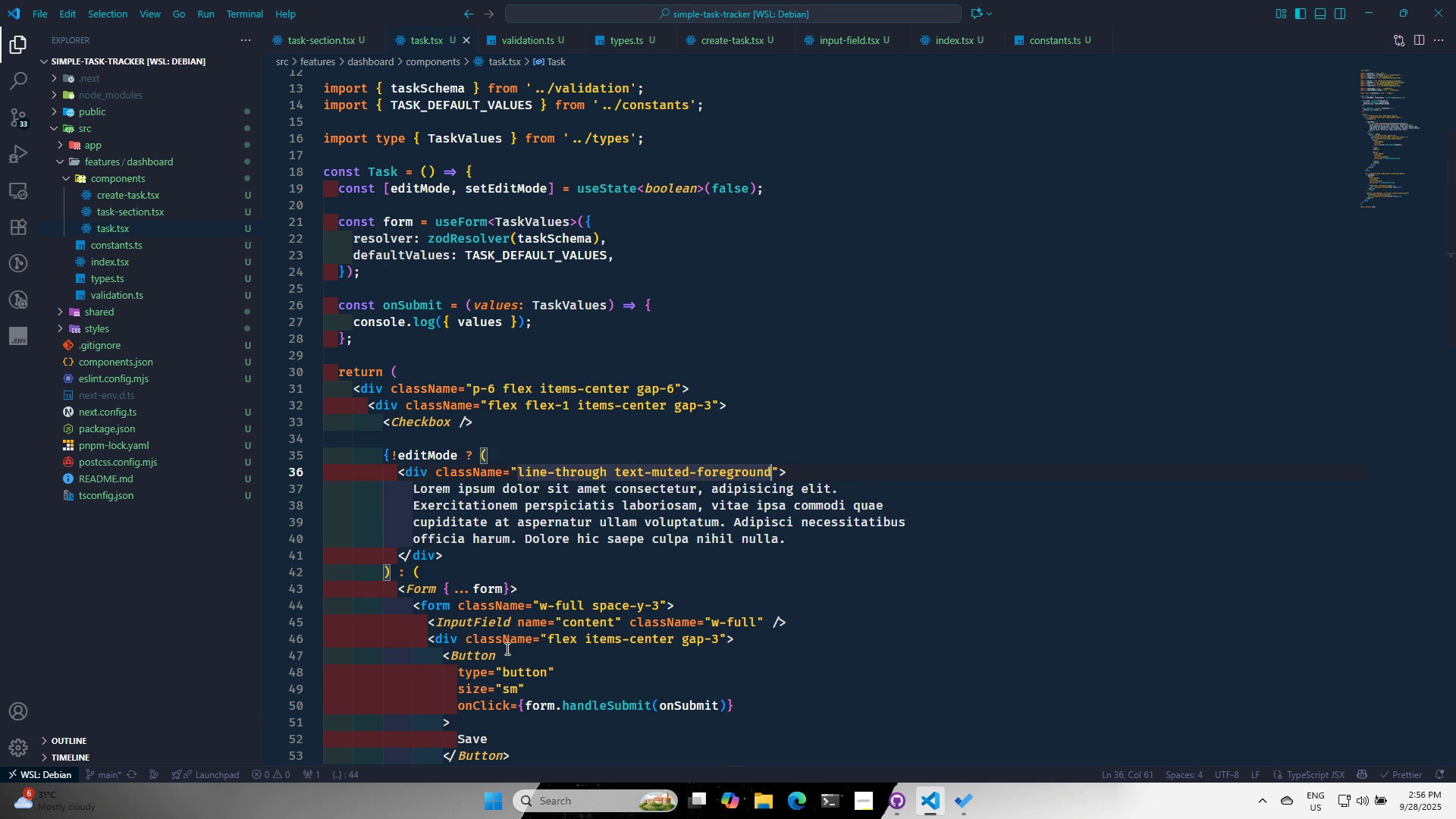 
wait(7.07)
 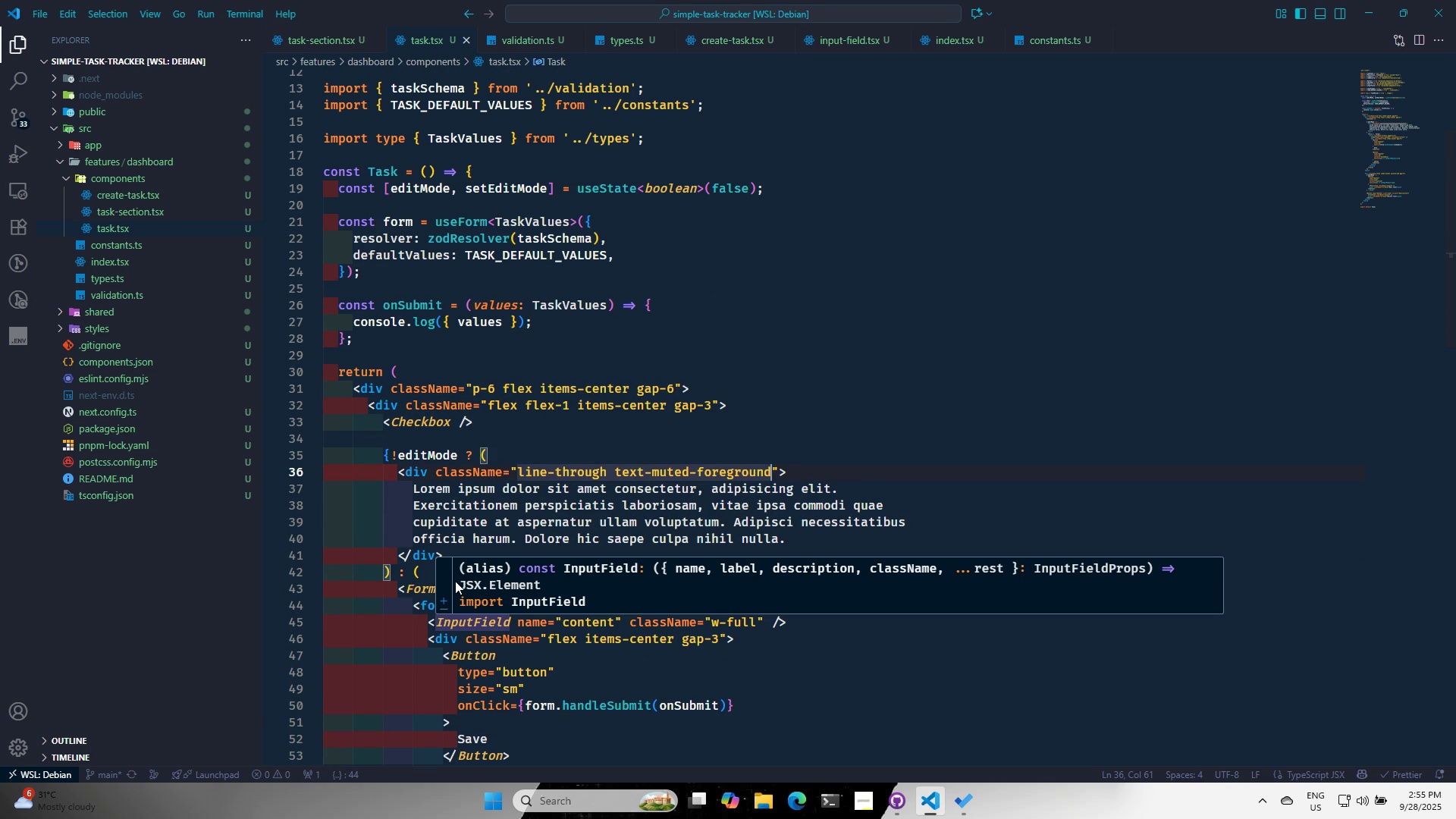 
left_click([141, 174])
 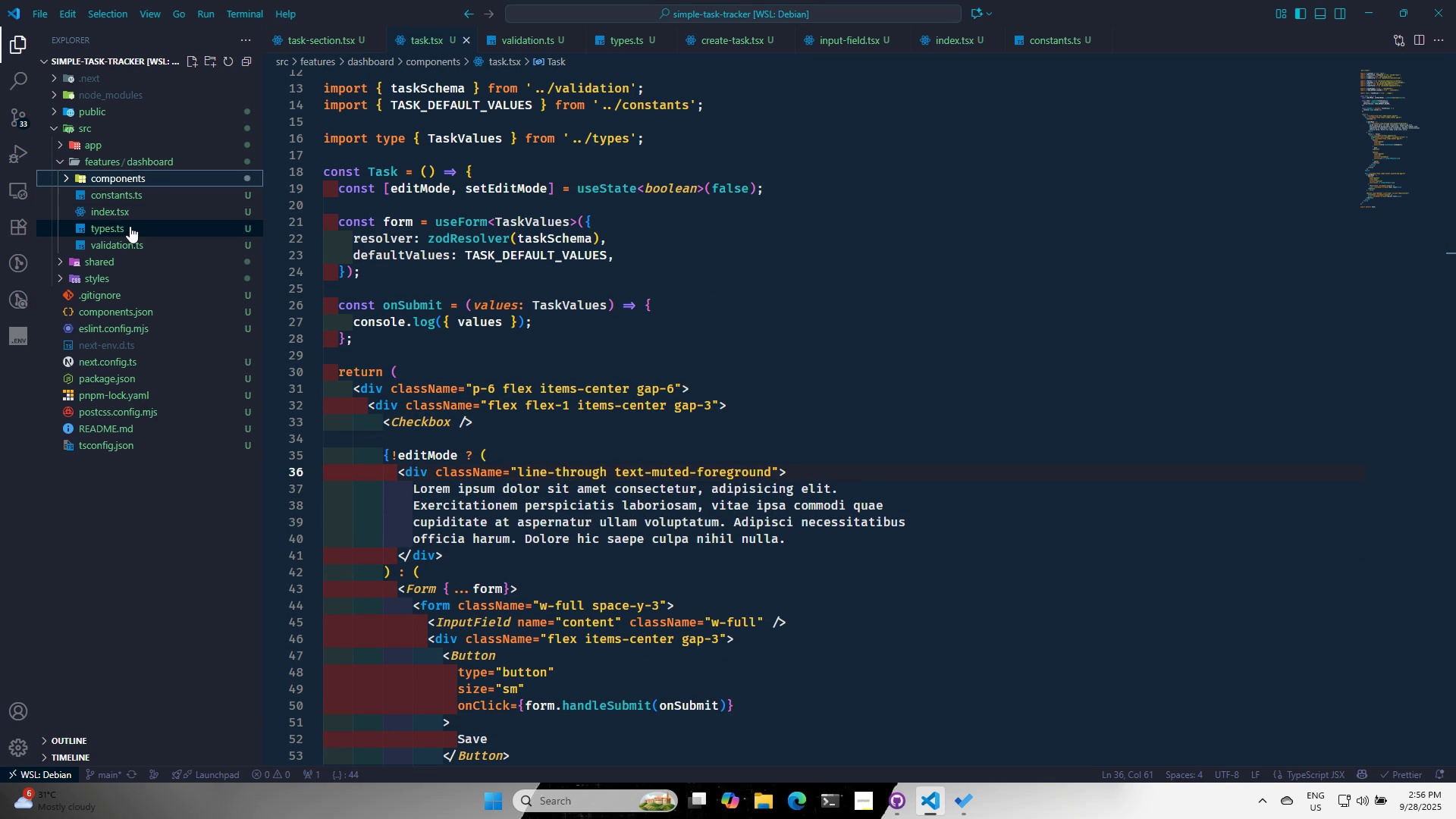 
left_click([130, 226])
 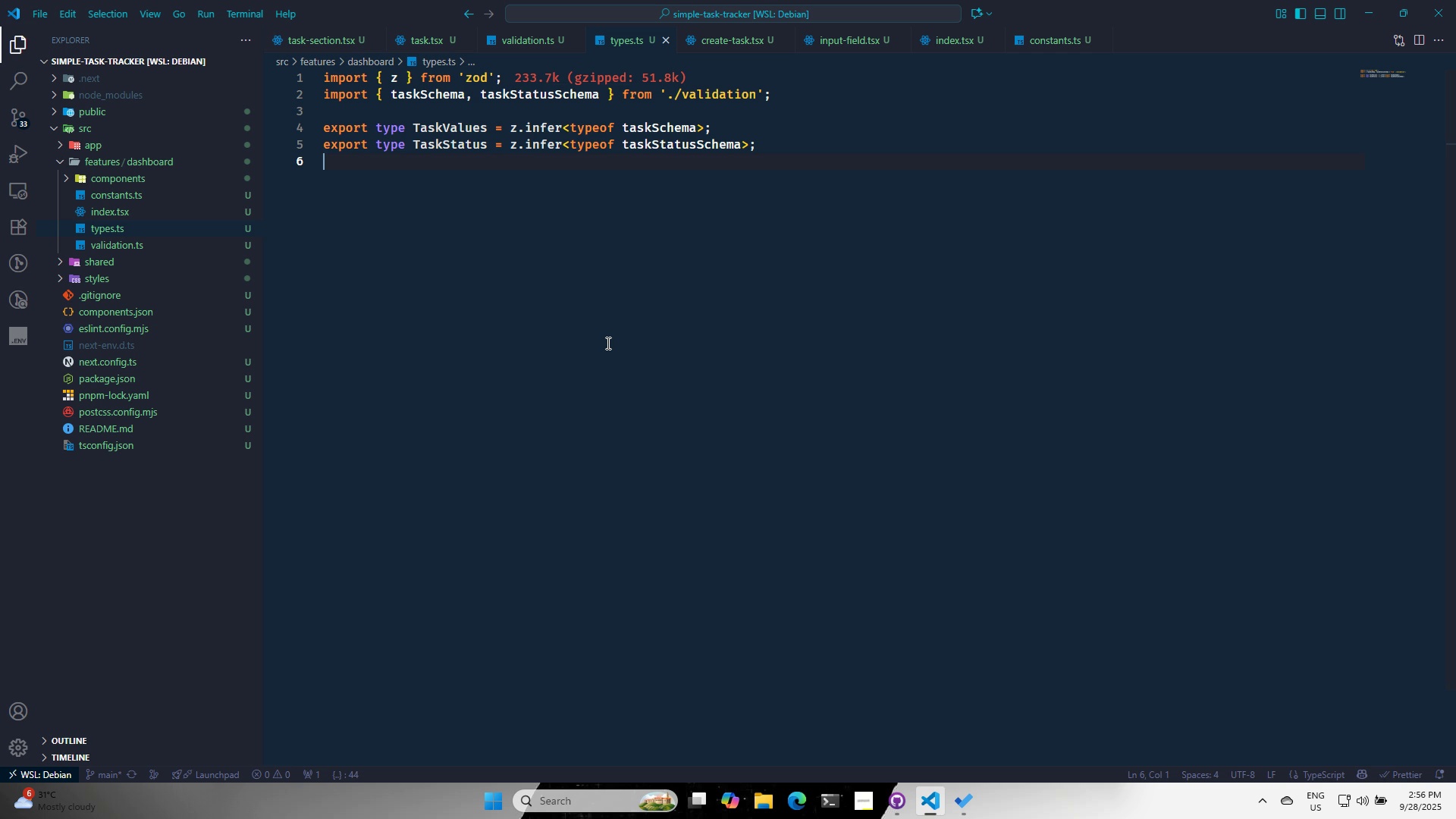 
key(Enter)
 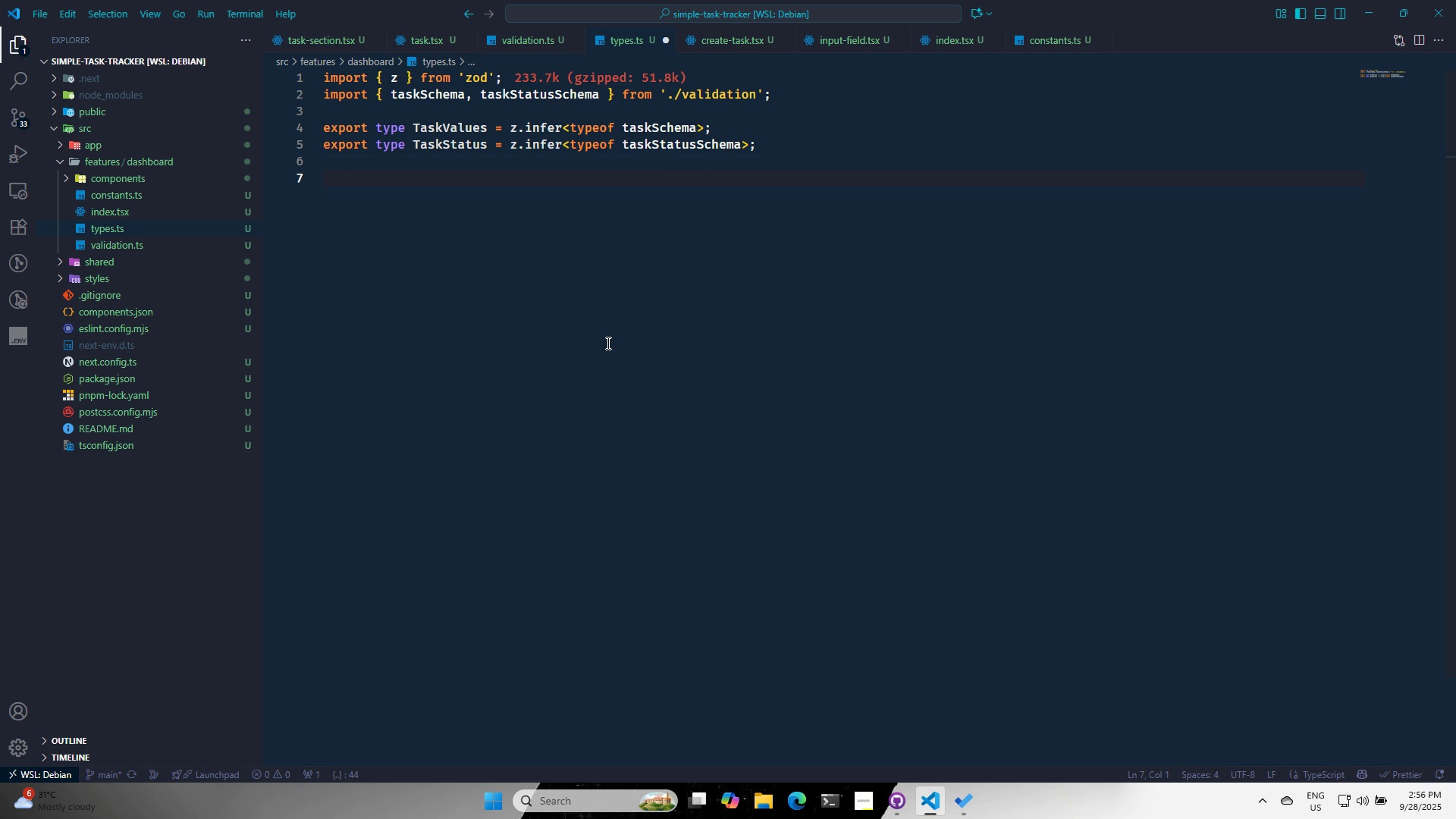 
type(EXPORT T)
key(Backspace)
type(TY)
key(Backspace)
key(Backspace)
type(type R)
key(Backspace)
type(Task  )
key(Backspace)
type(= {)